 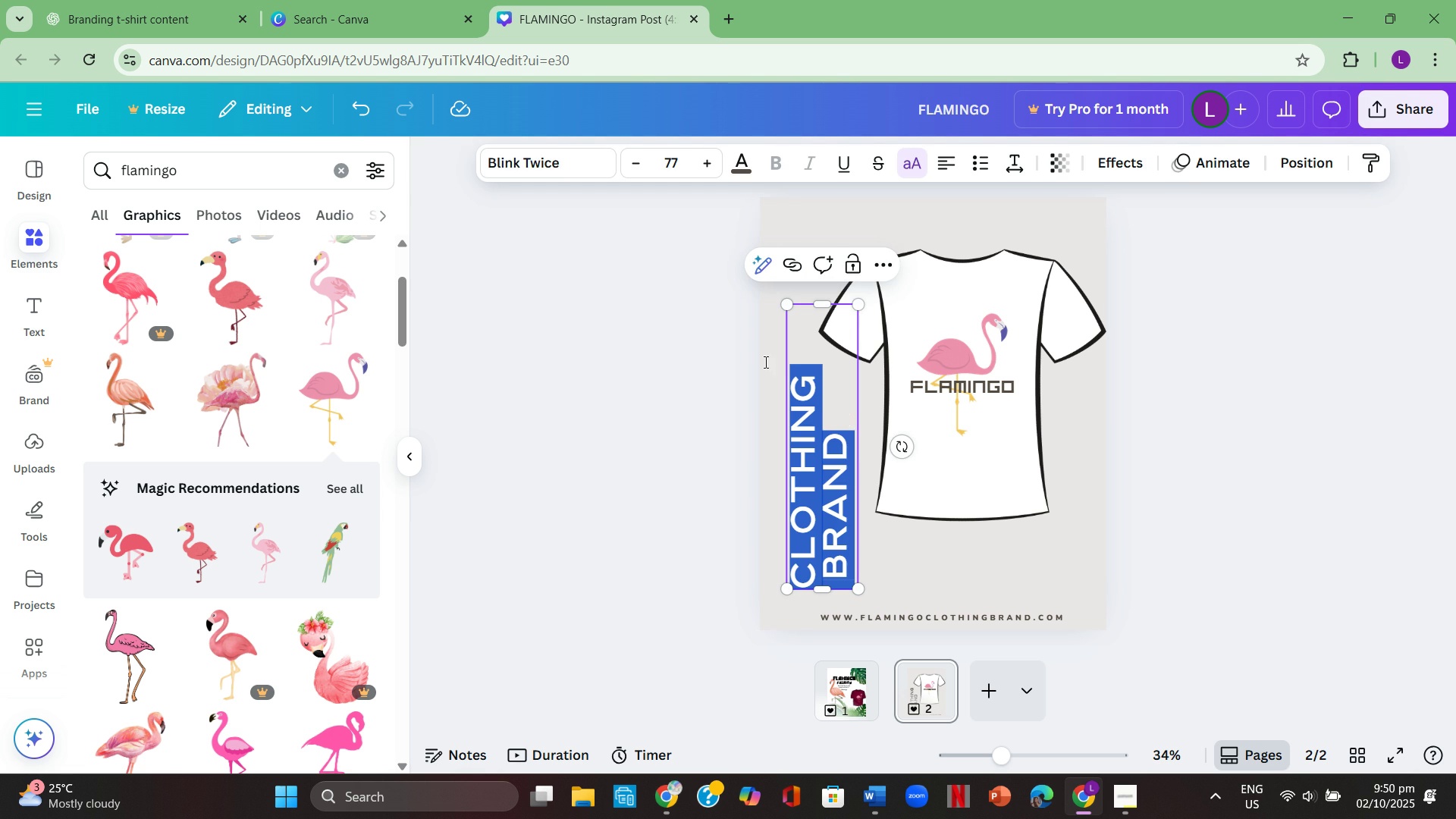 
left_click([569, 150])
 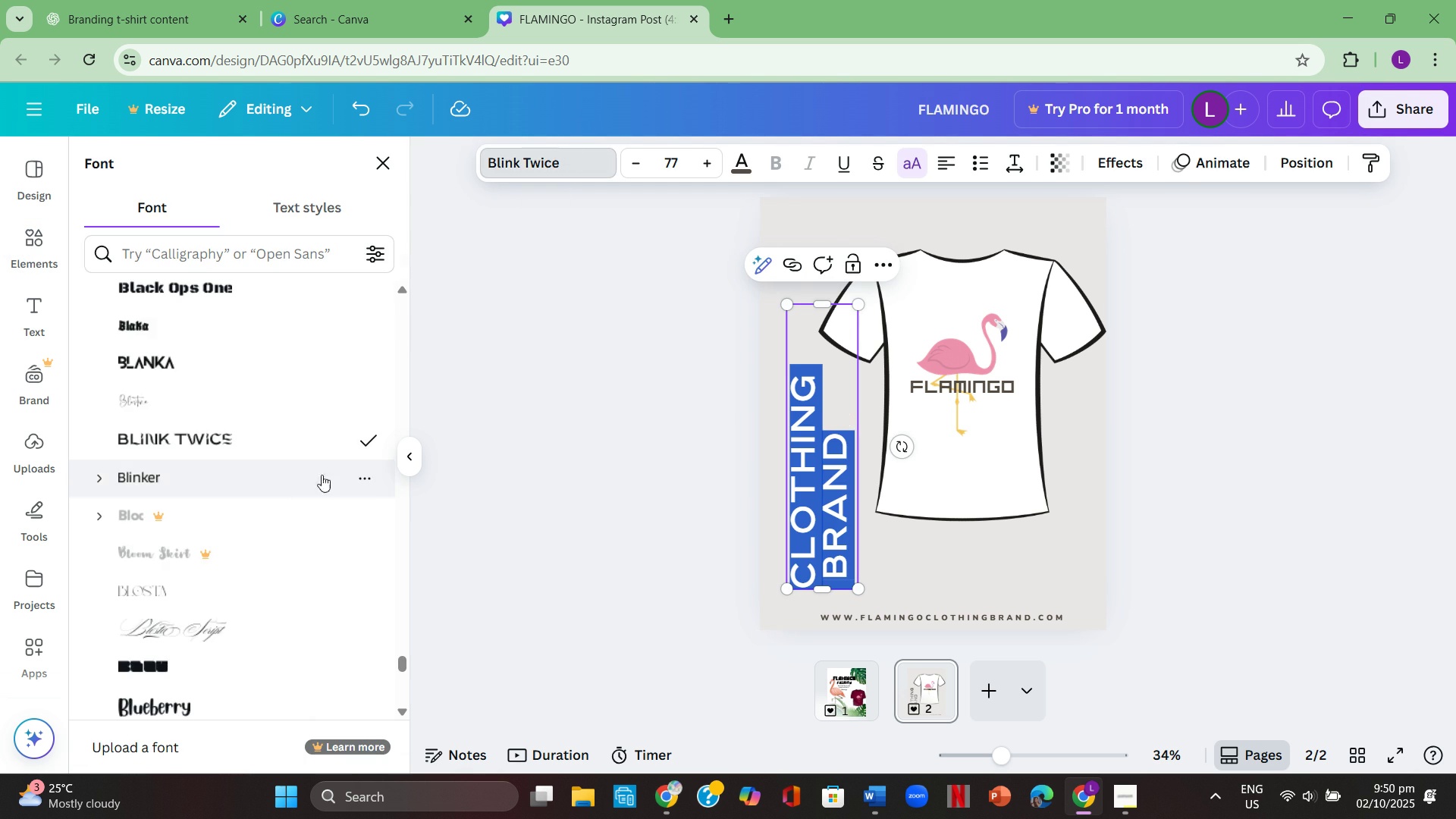 
scroll: coordinate [291, 480], scroll_direction: down, amount: 39.0
 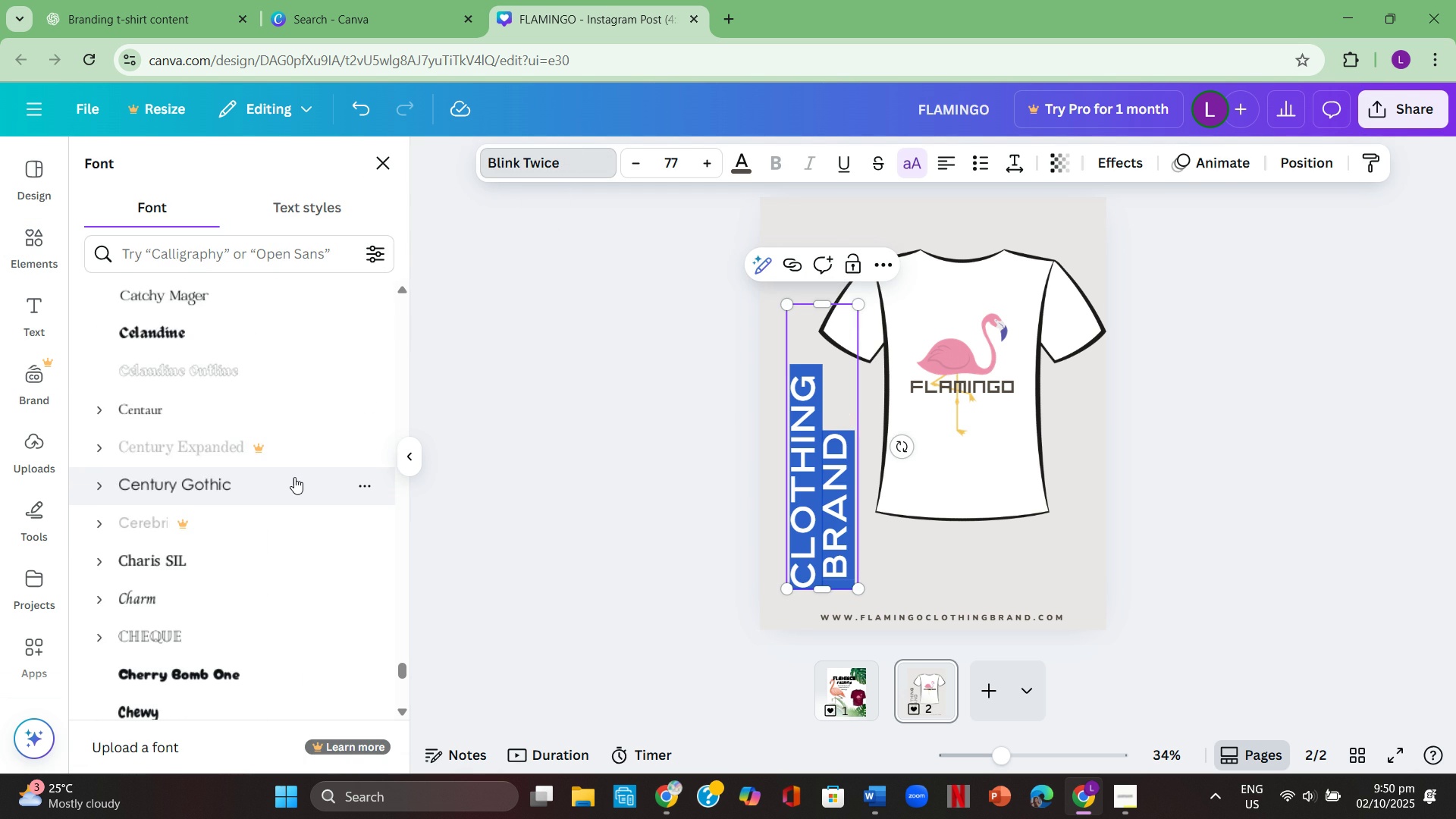 
scroll: coordinate [293, 478], scroll_direction: none, amount: 0.0
 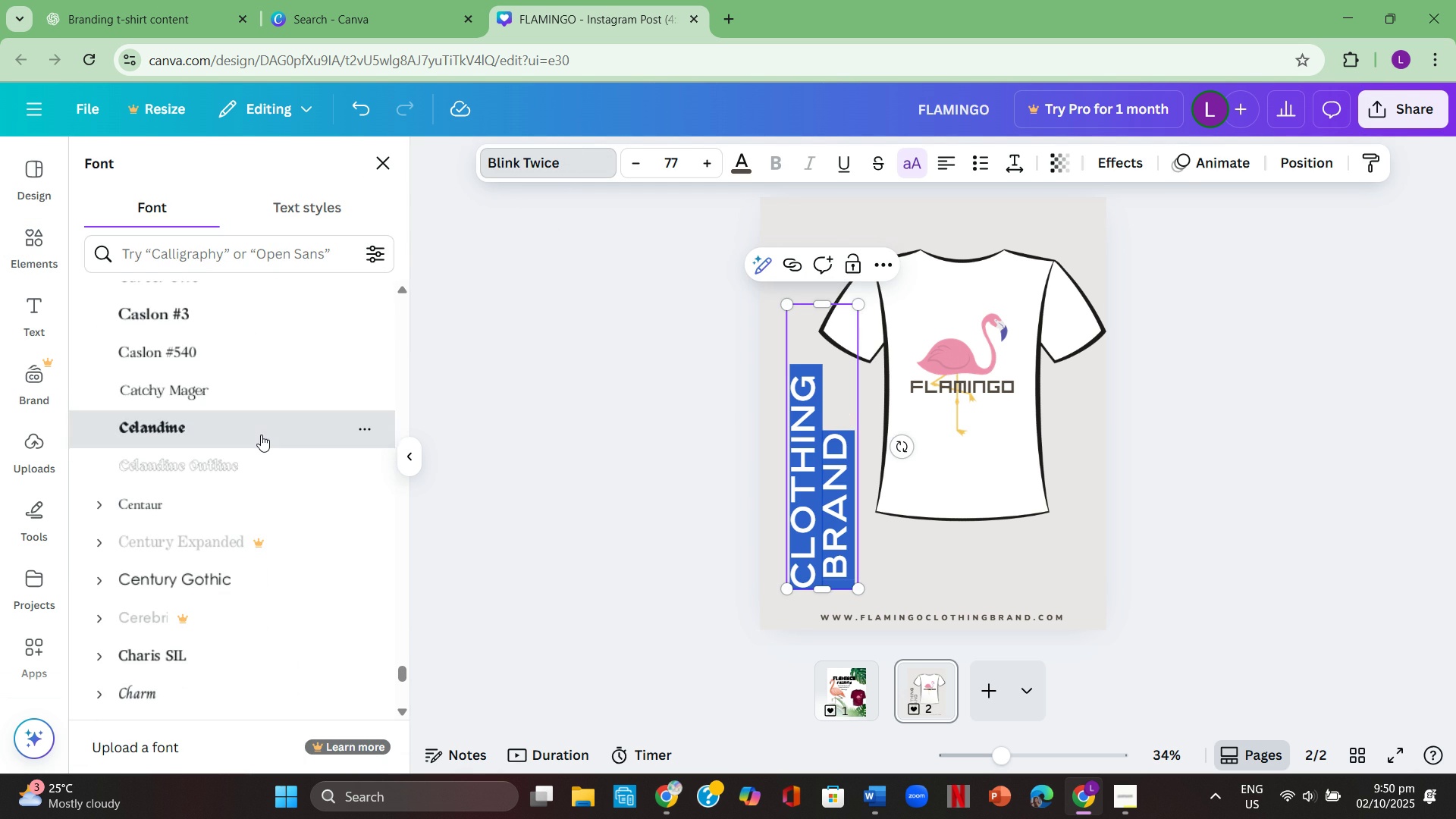 
left_click([261, 435])
 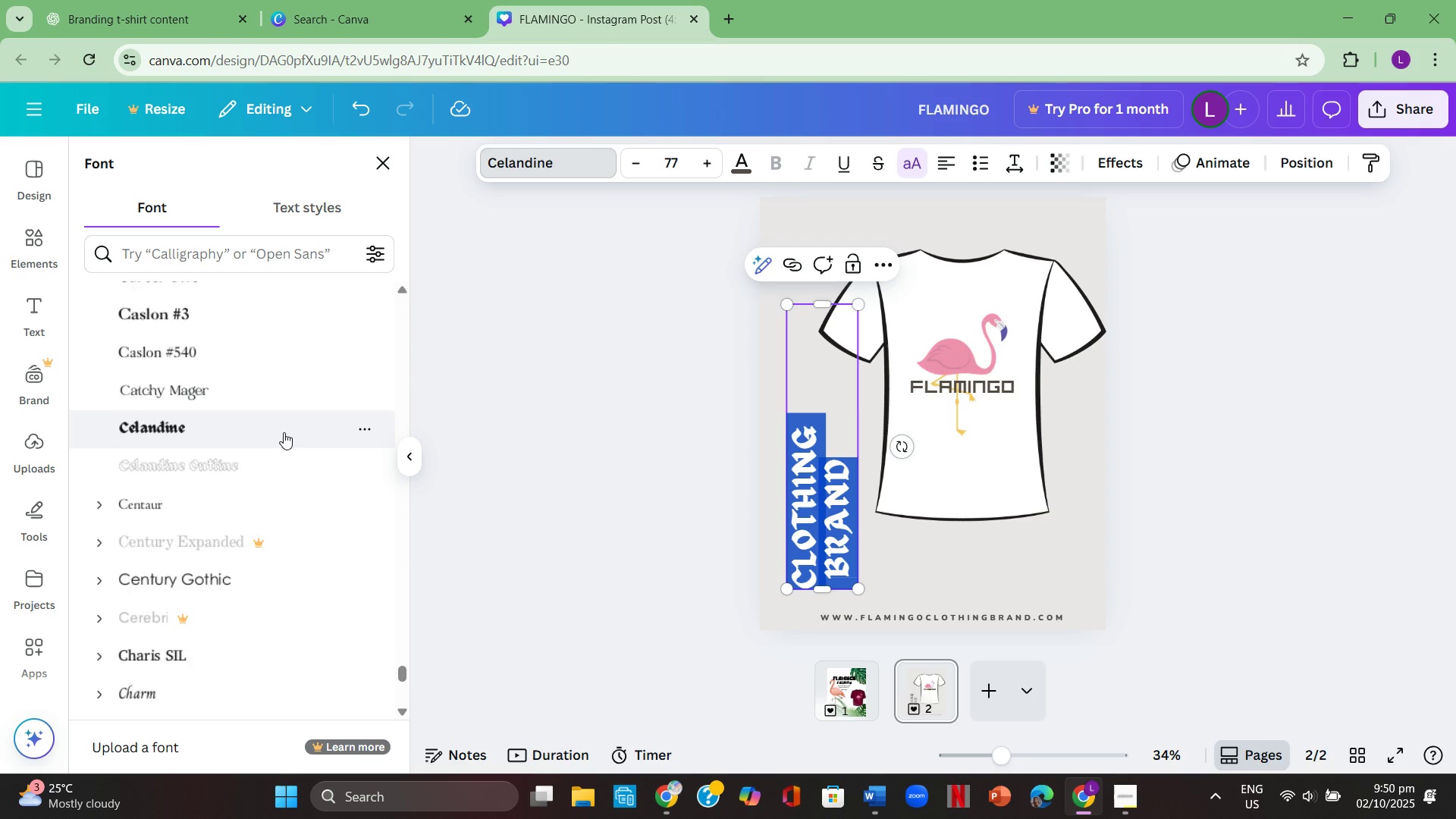 
scroll: coordinate [286, 432], scroll_direction: down, amount: 4.0
 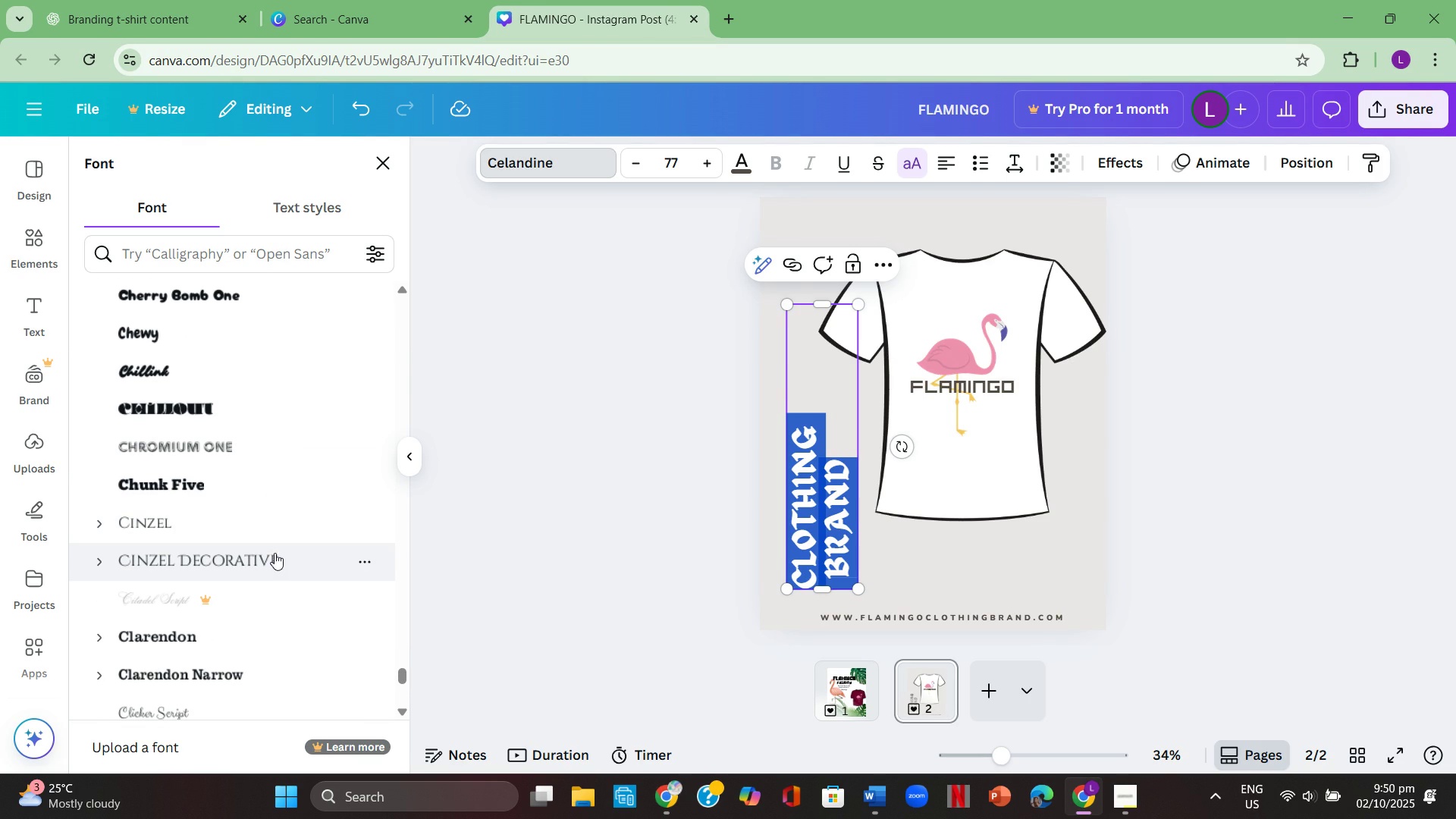 
left_click([274, 557])
 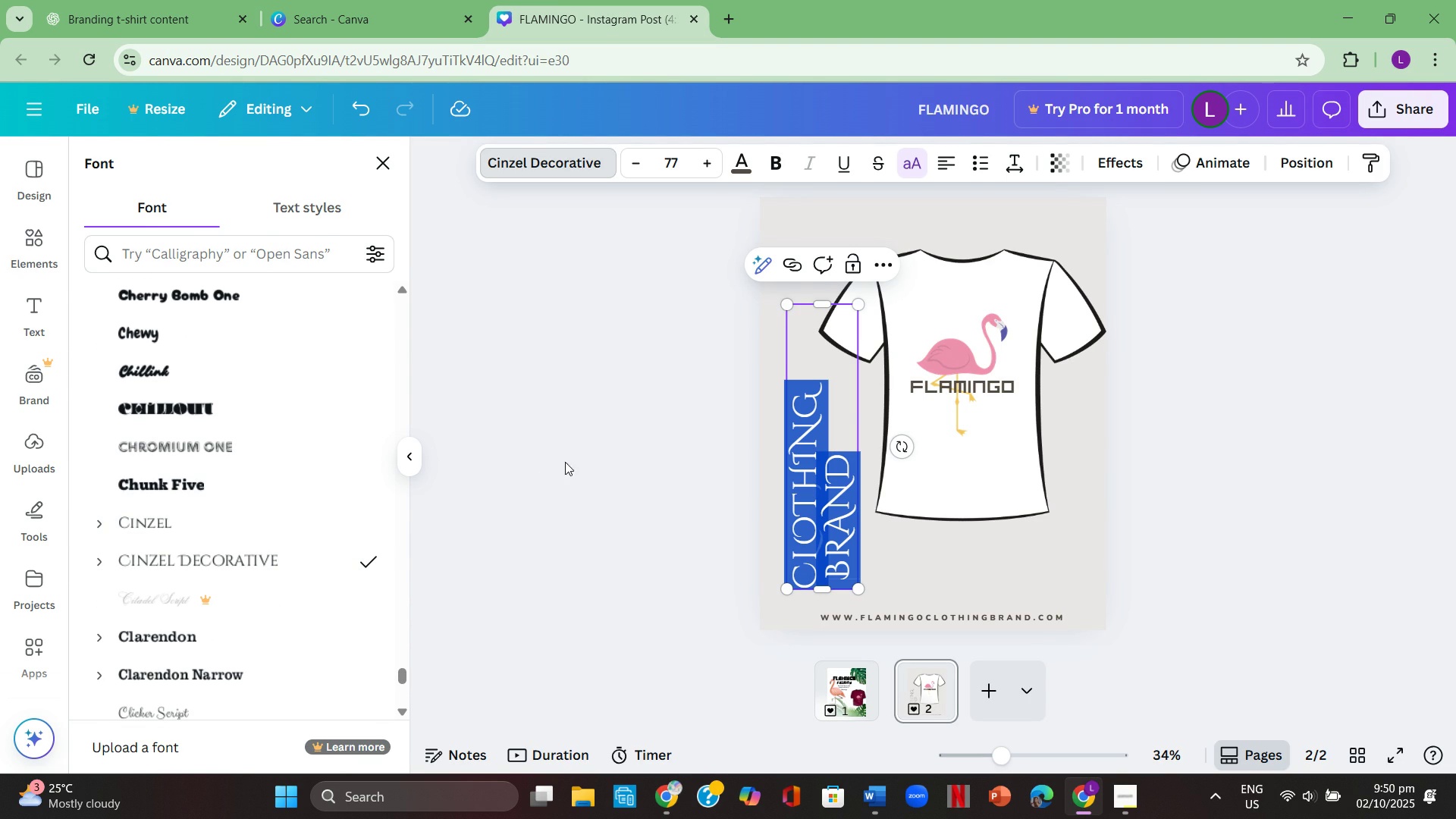 
double_click([584, 455])
 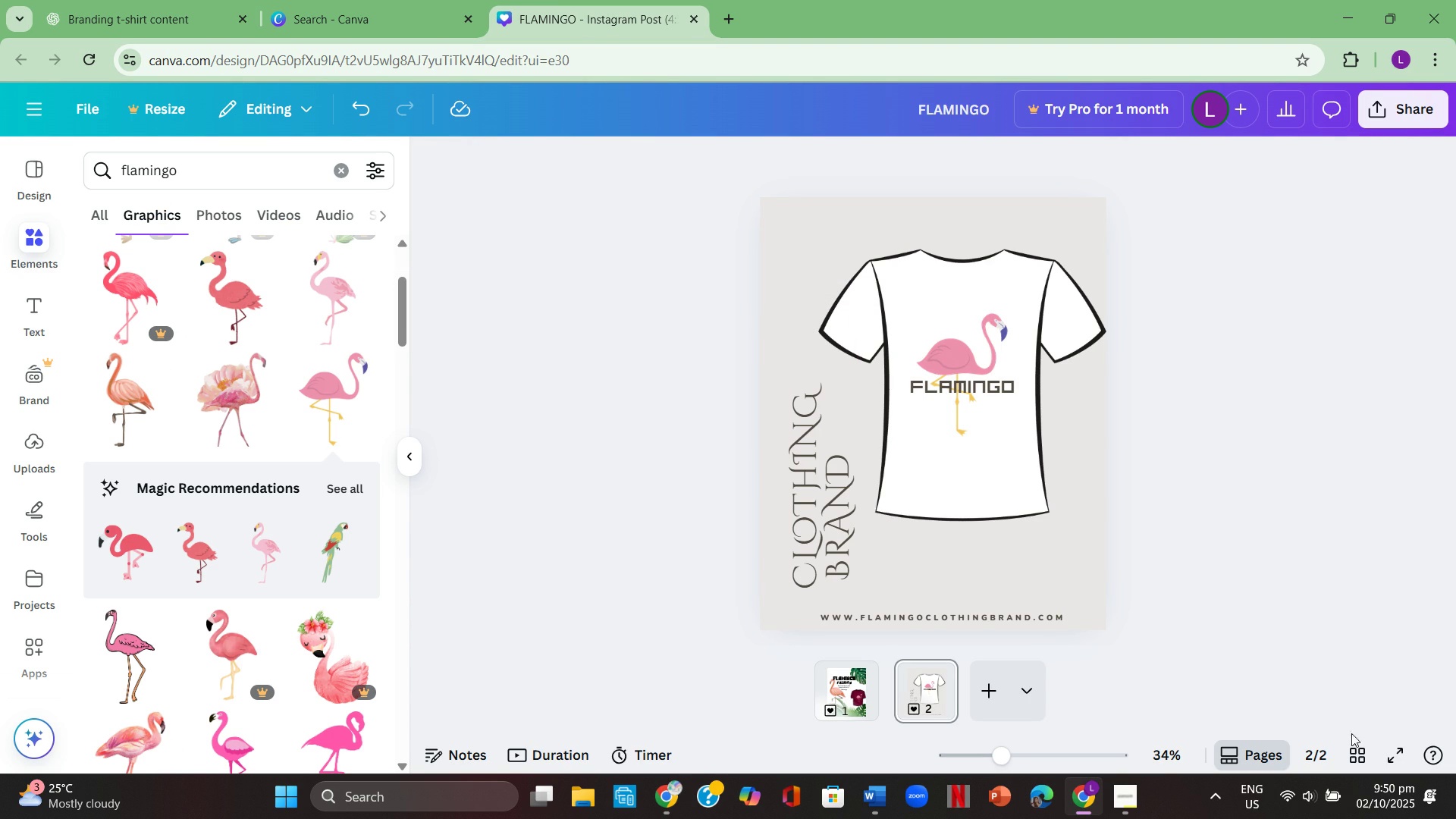 
left_click([1401, 747])
 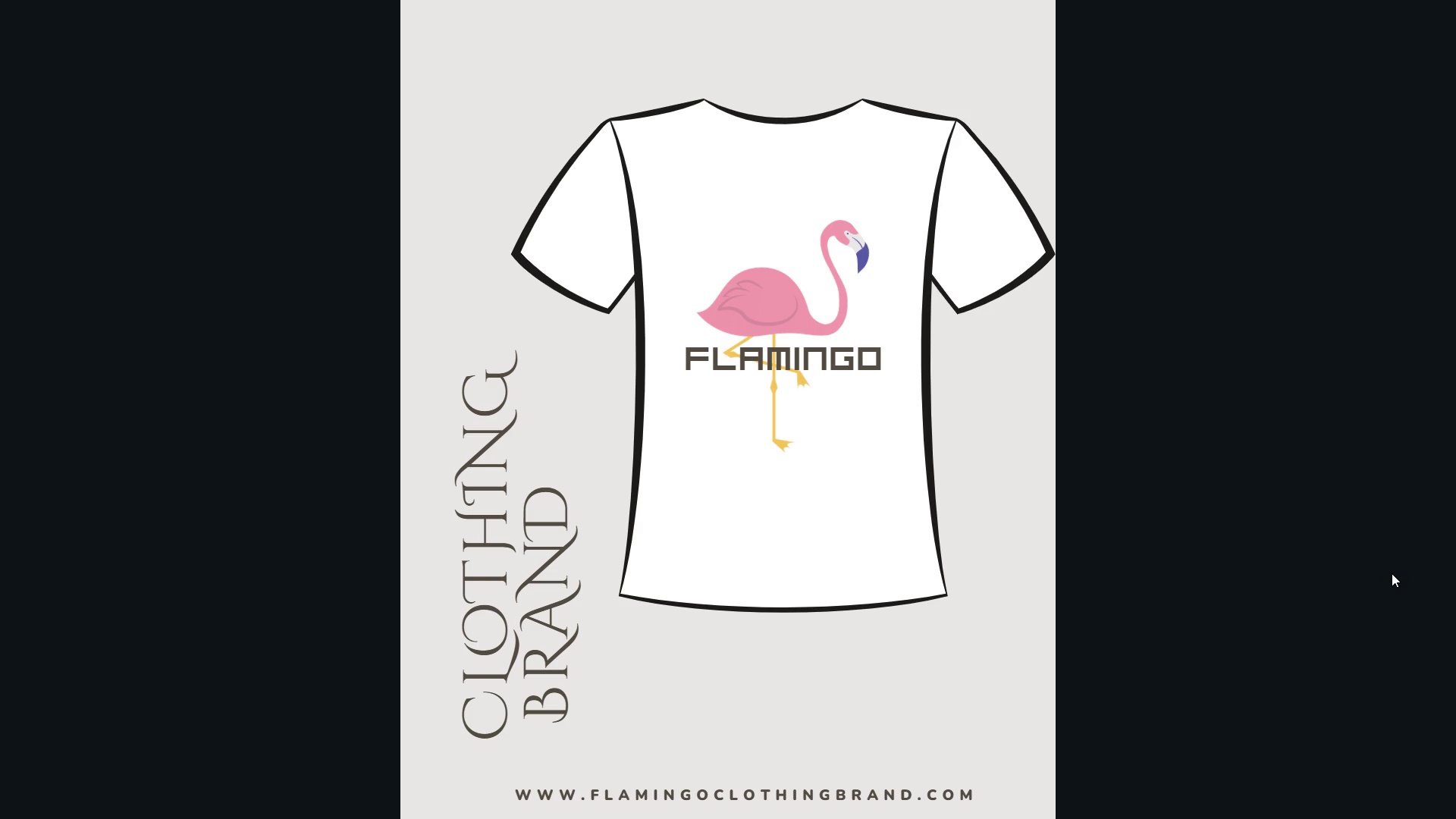 
wait(6.59)
 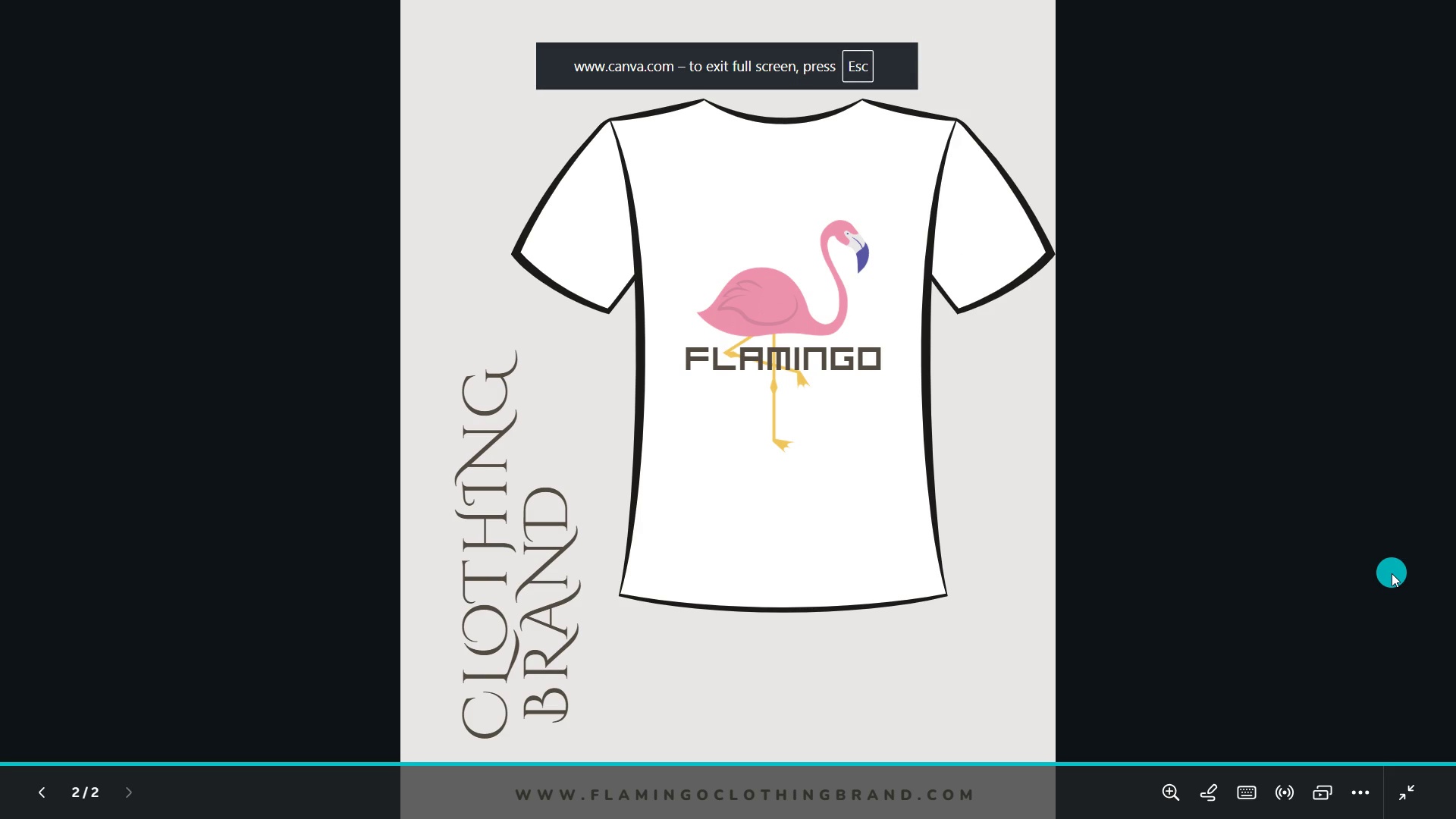 
key(Escape)
 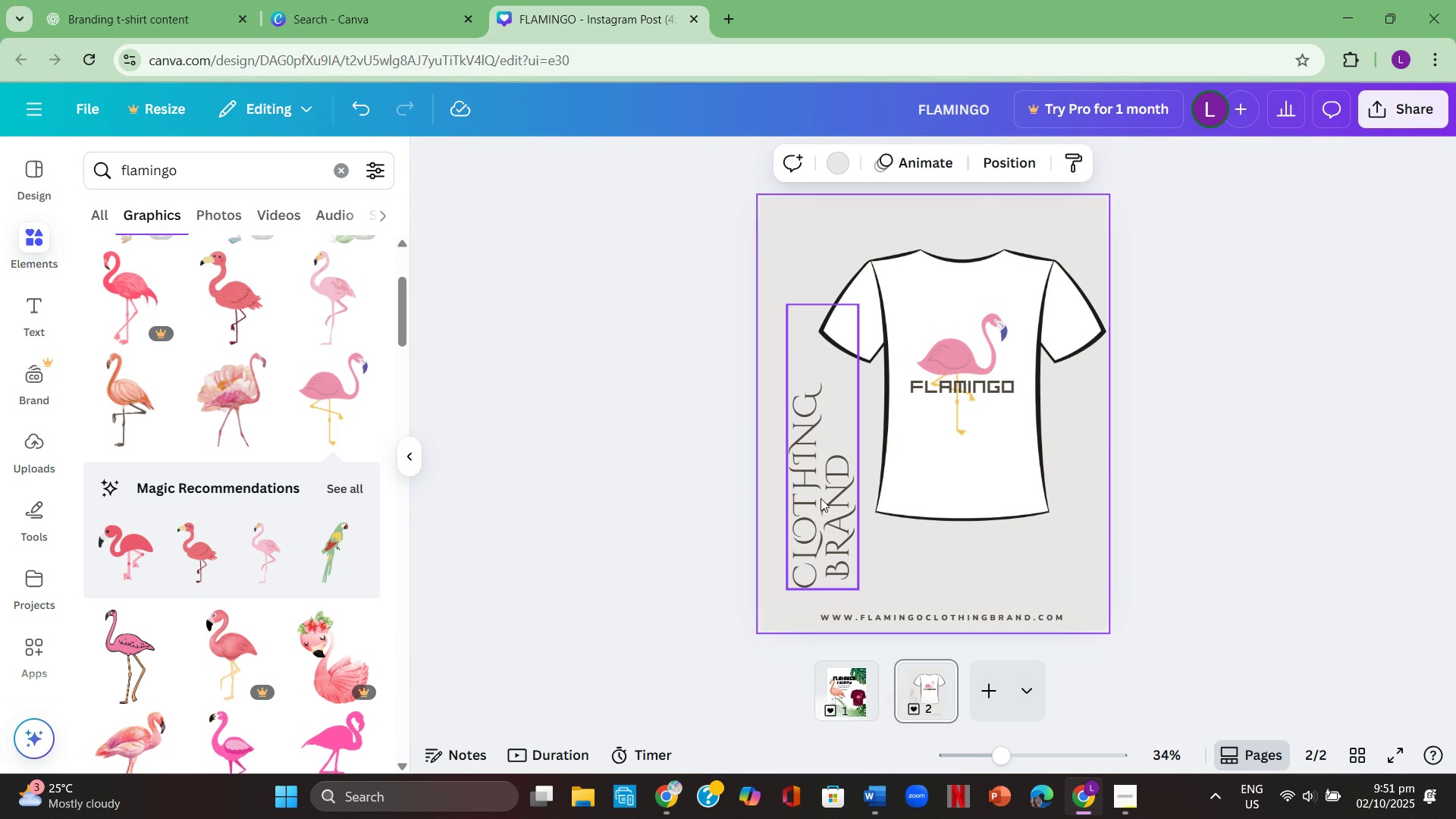 
double_click([821, 498])